 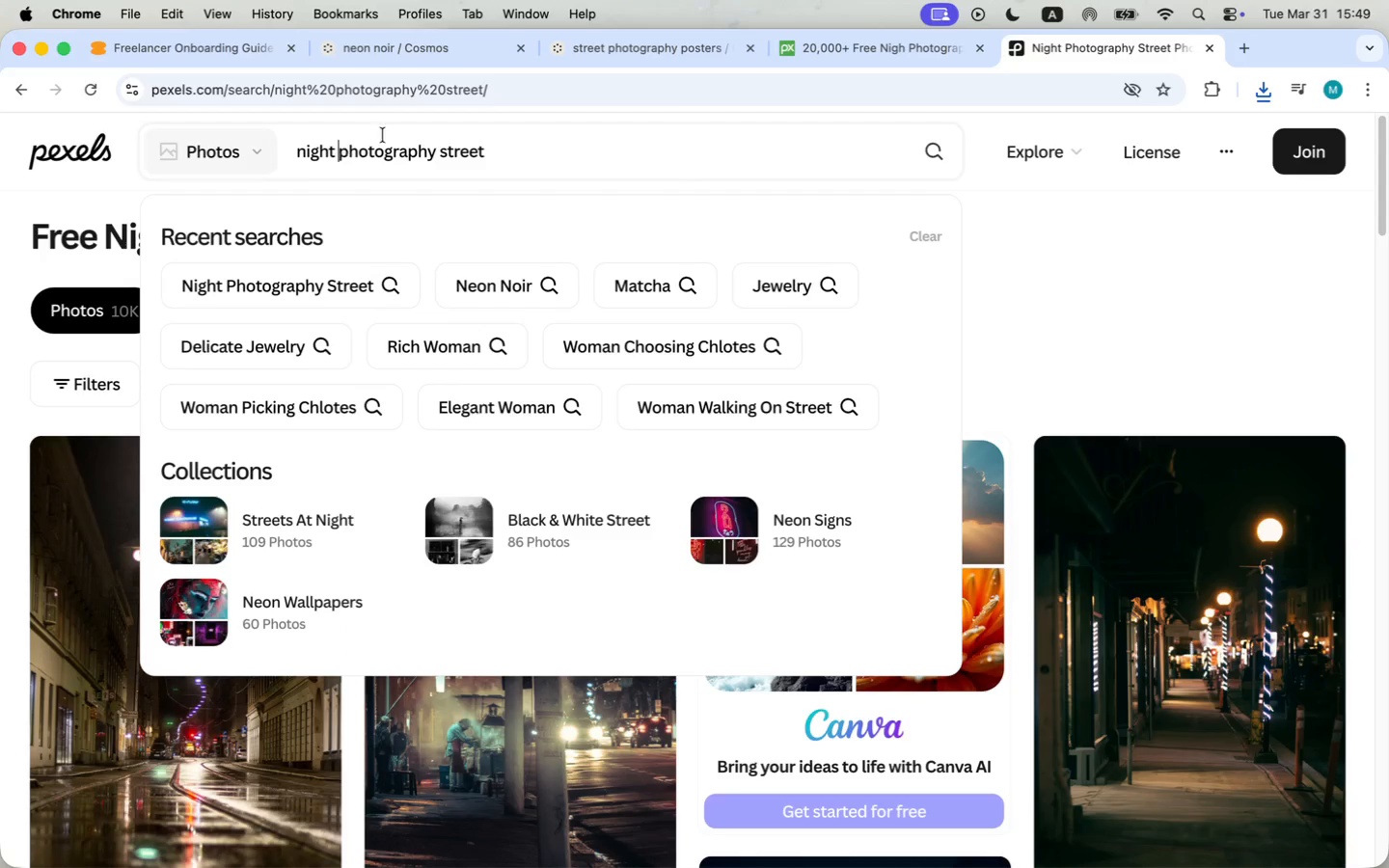 
type(city )
 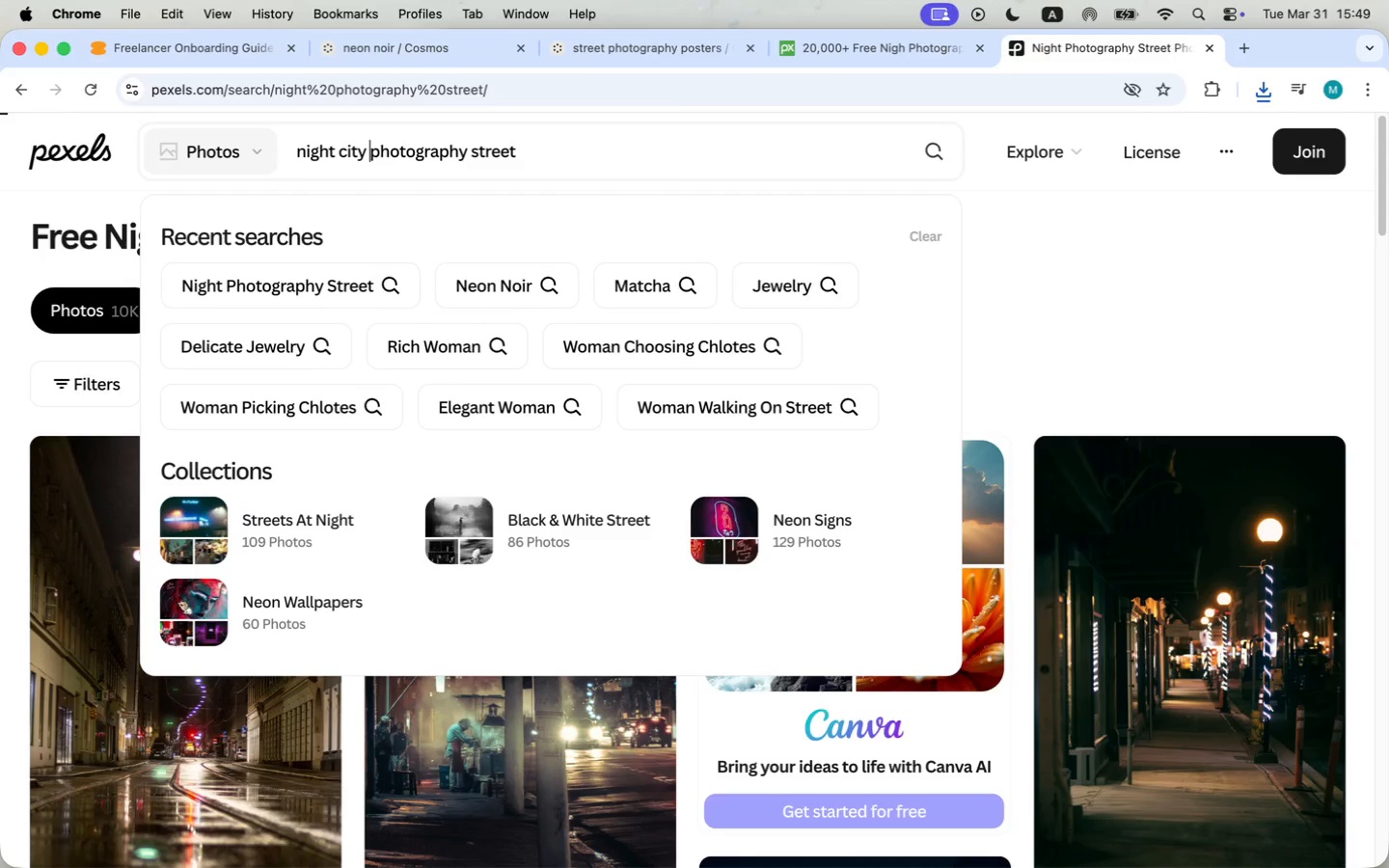 
key(Enter)
 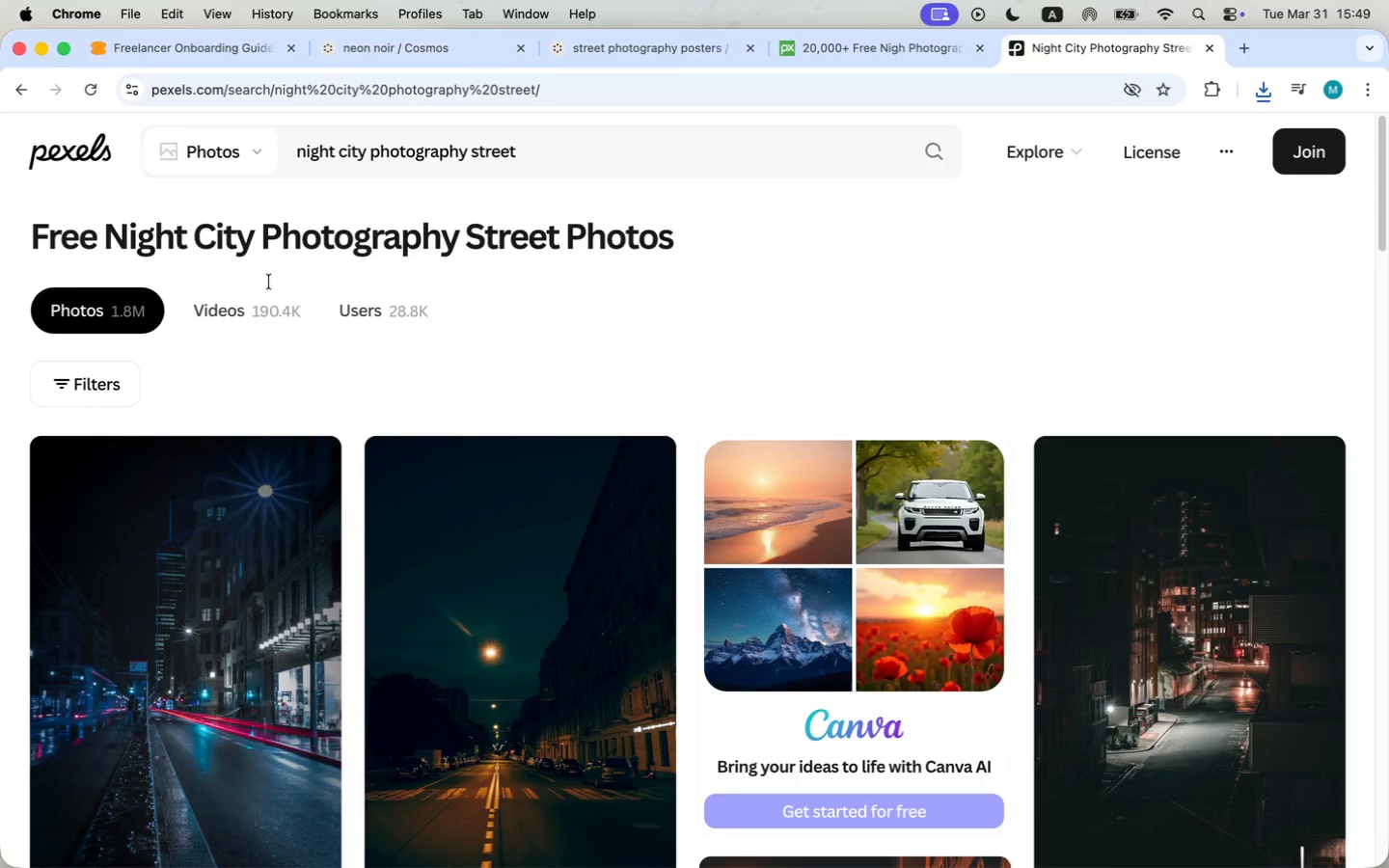 
scroll: coordinate [224, 561], scroll_direction: down, amount: 6.0
 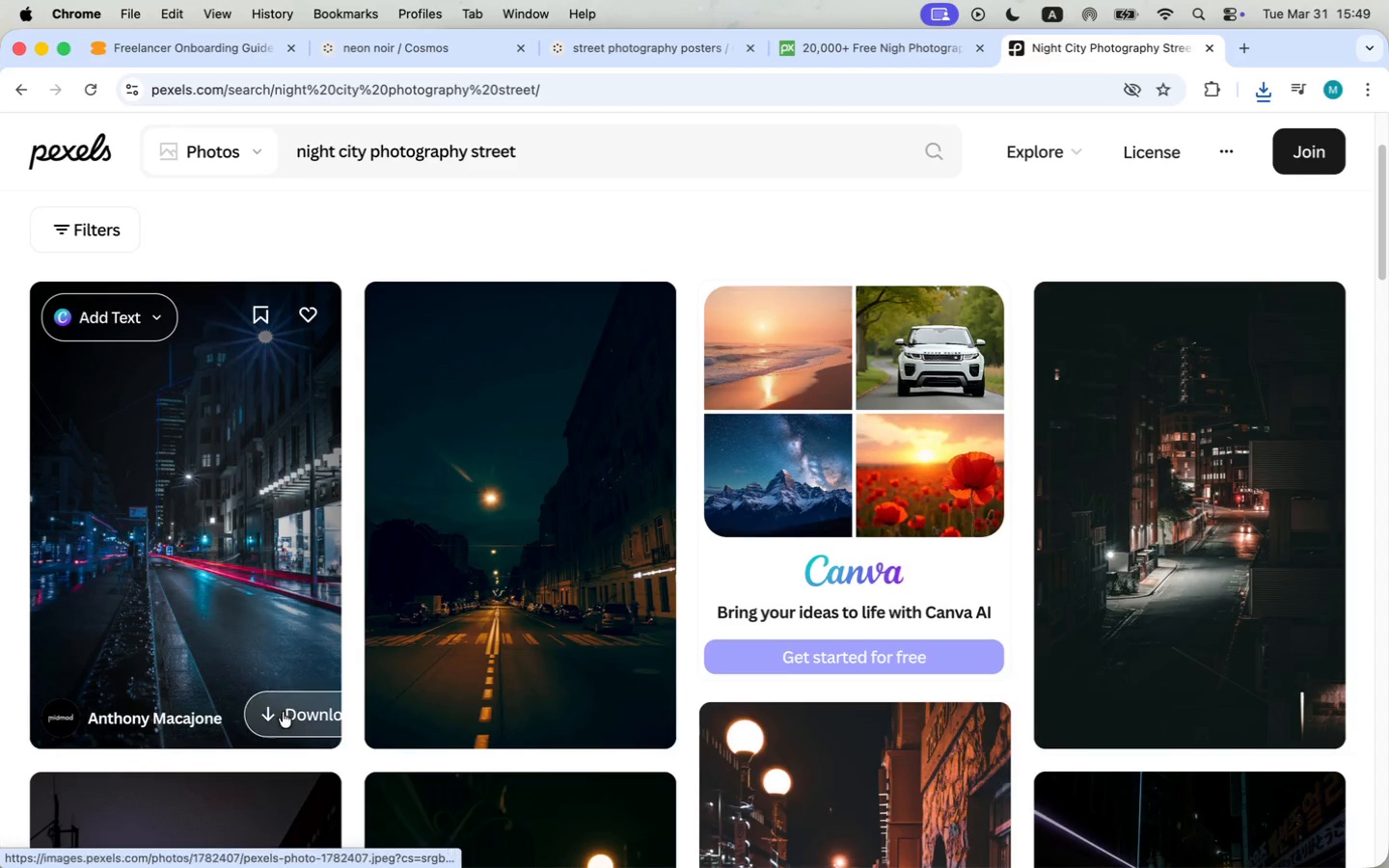 
left_click([283, 712])
 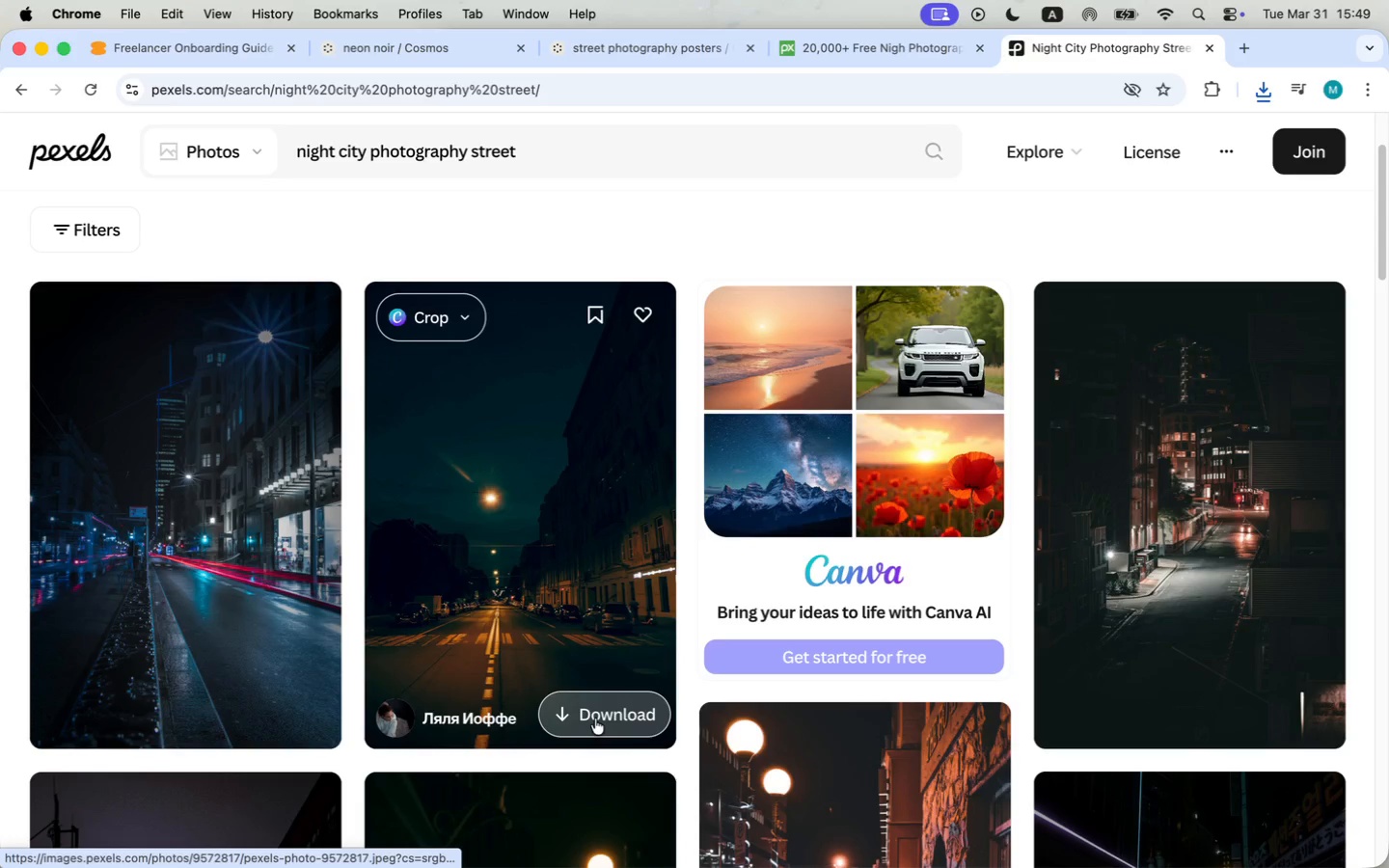 
left_click([595, 719])
 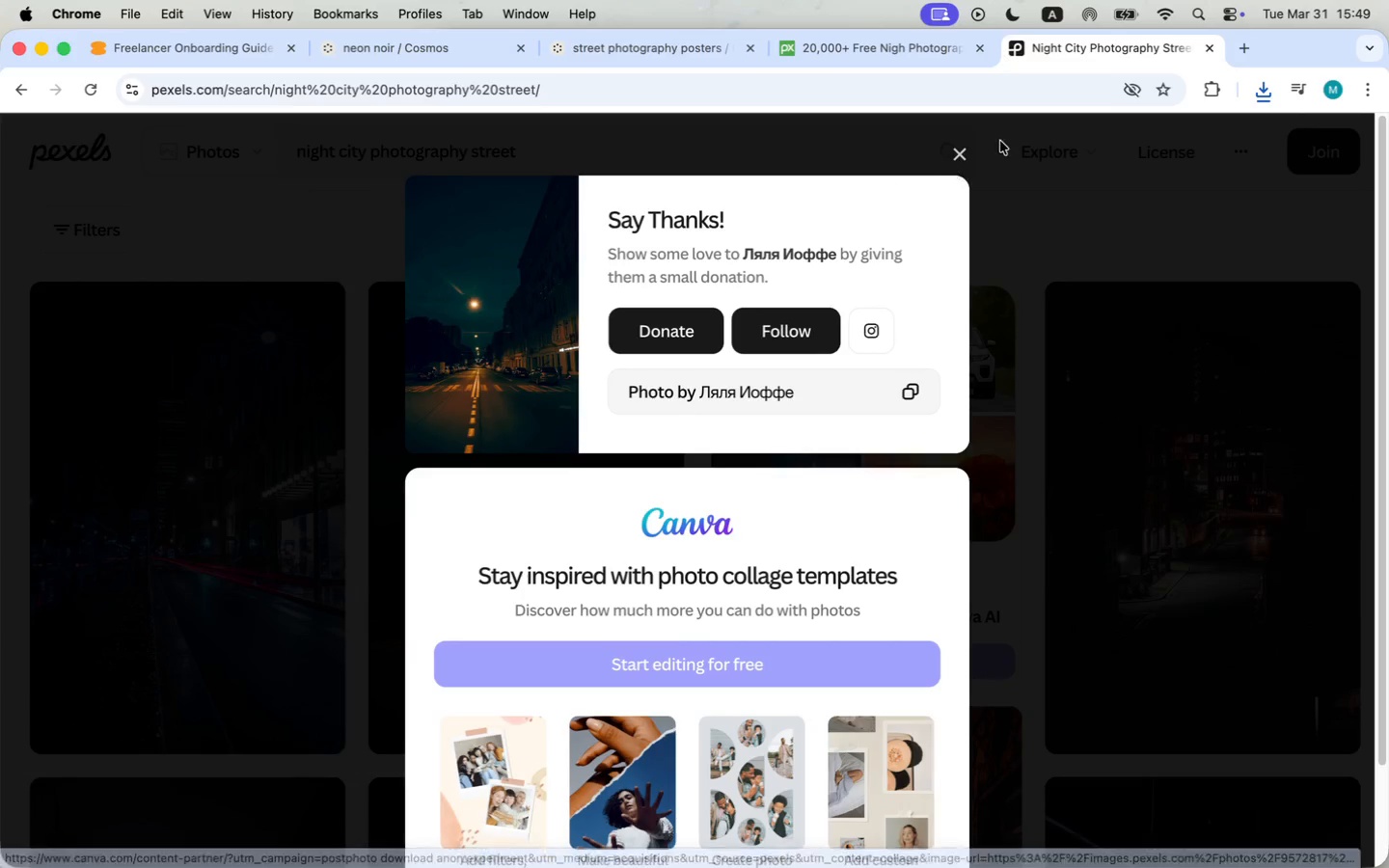 
left_click([958, 149])
 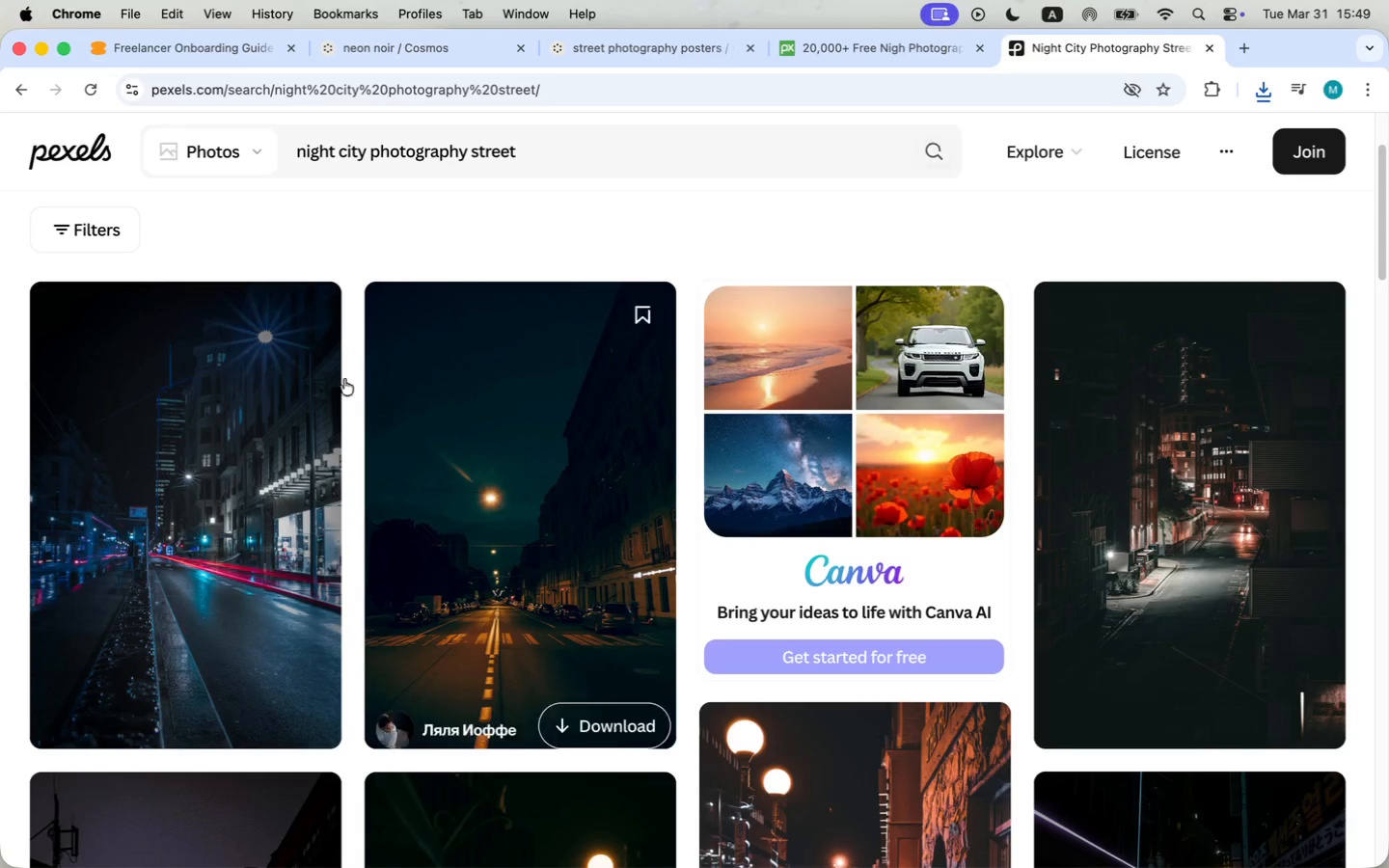 
scroll: coordinate [228, 549], scroll_direction: down, amount: 16.0
 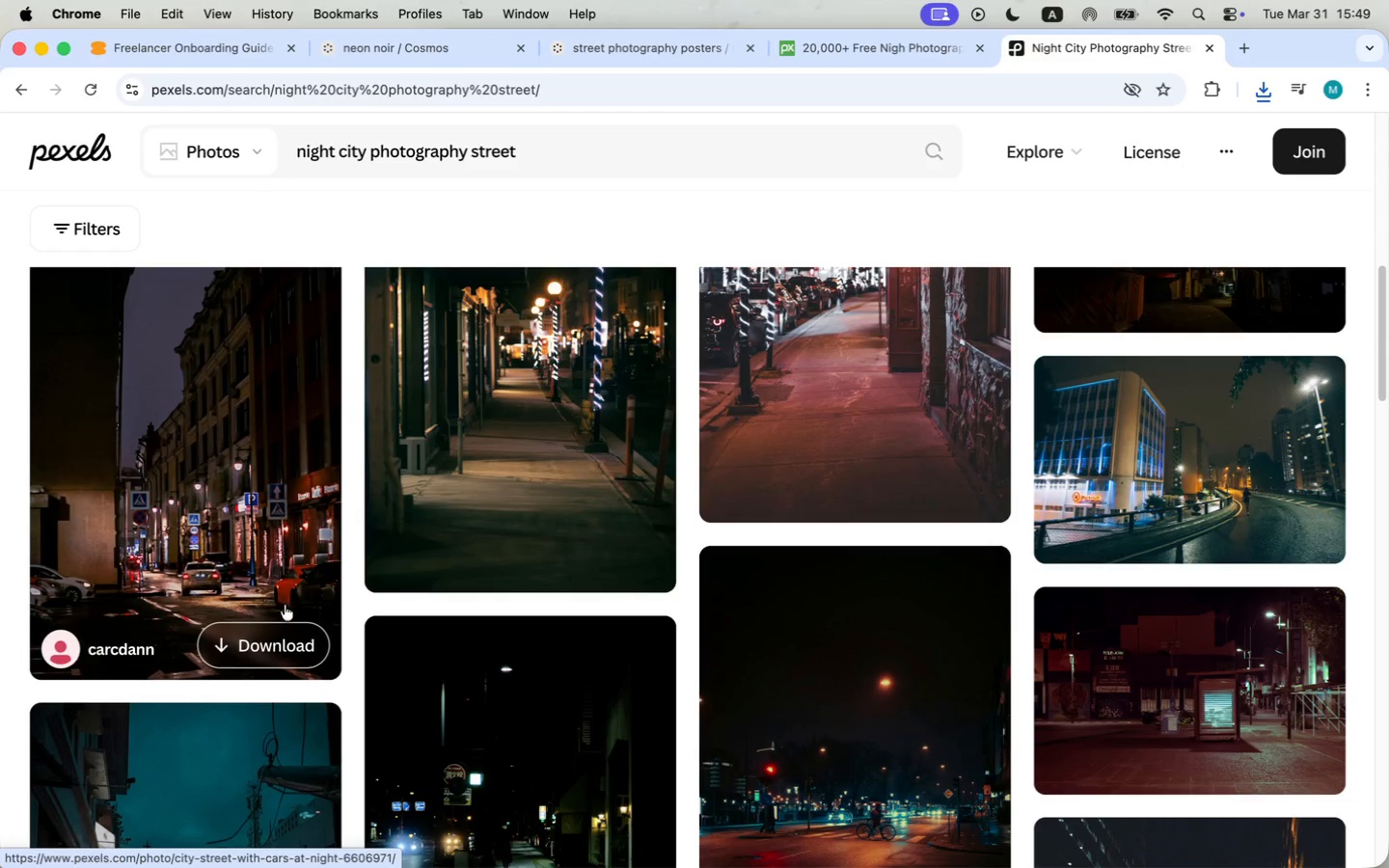 
left_click([284, 625])
 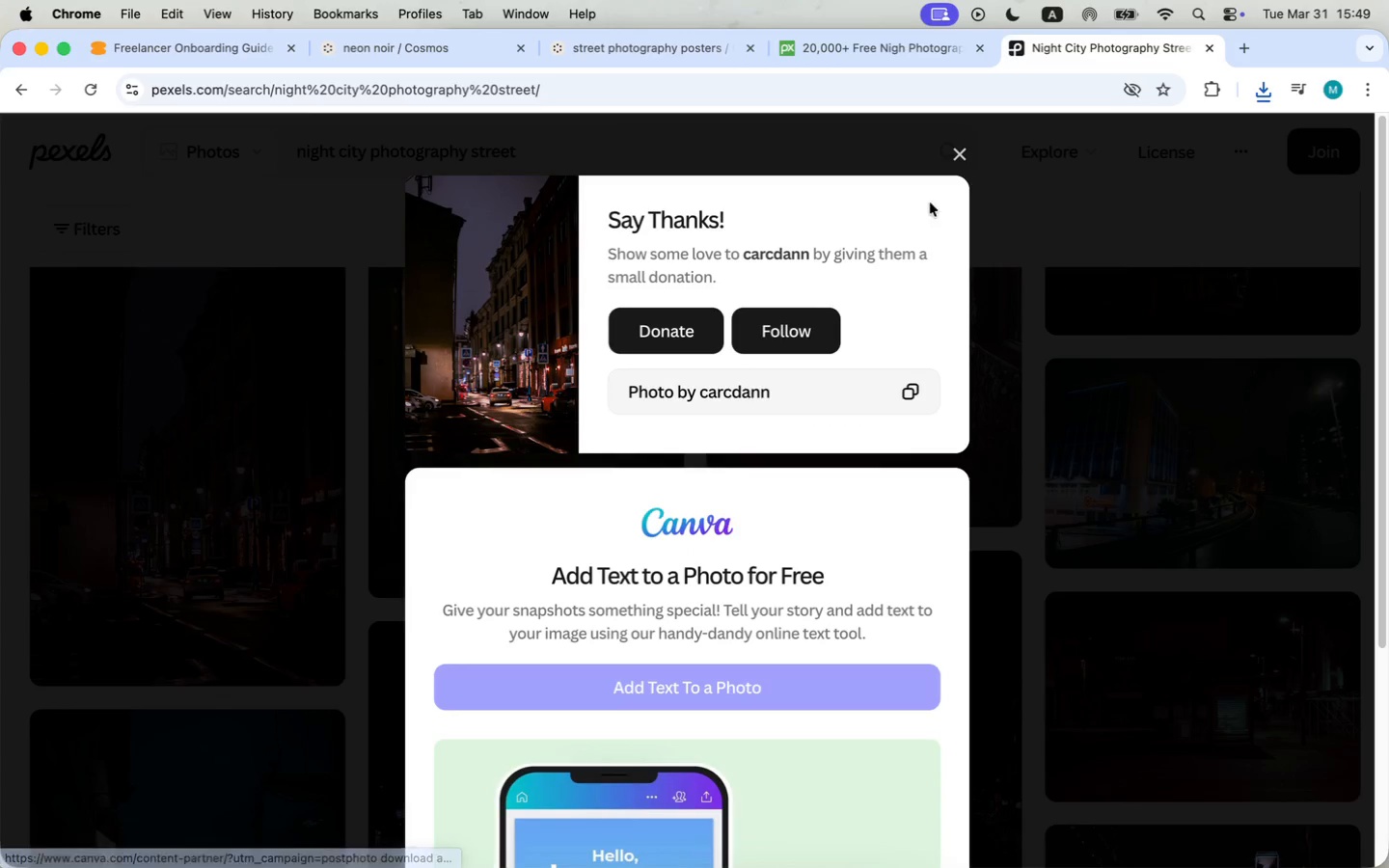 
left_click([957, 155])
 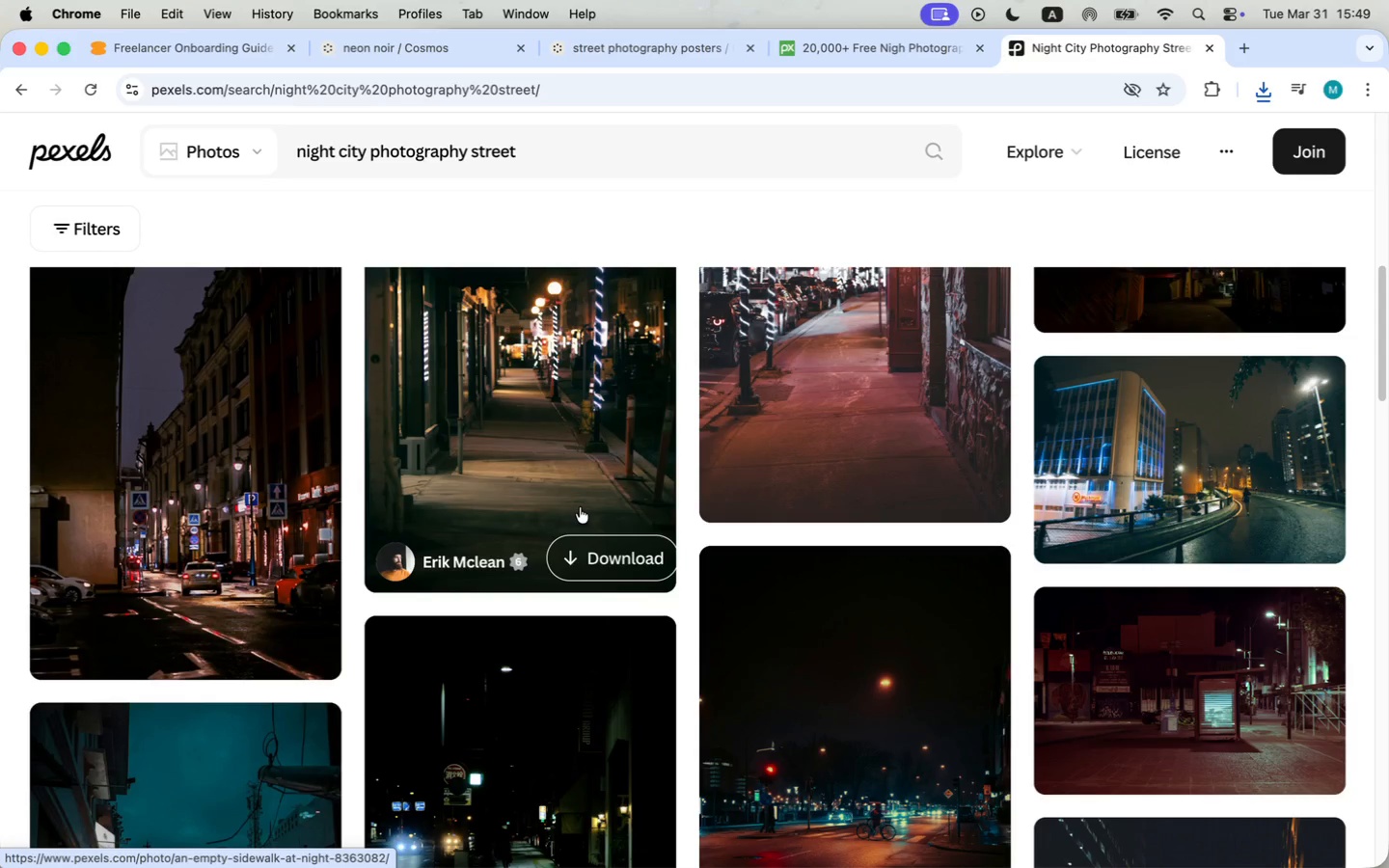 
scroll: coordinate [540, 586], scroll_direction: down, amount: 27.0